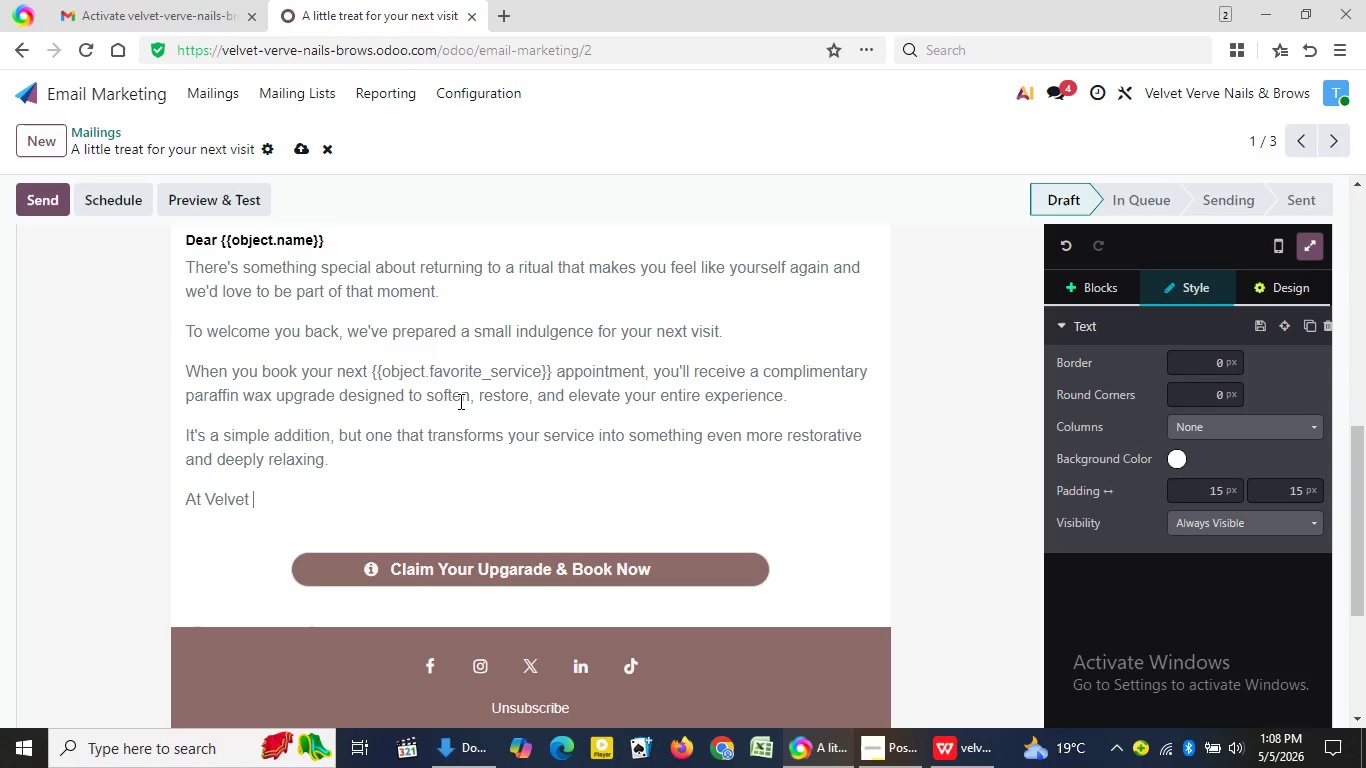 
type(Ver)
 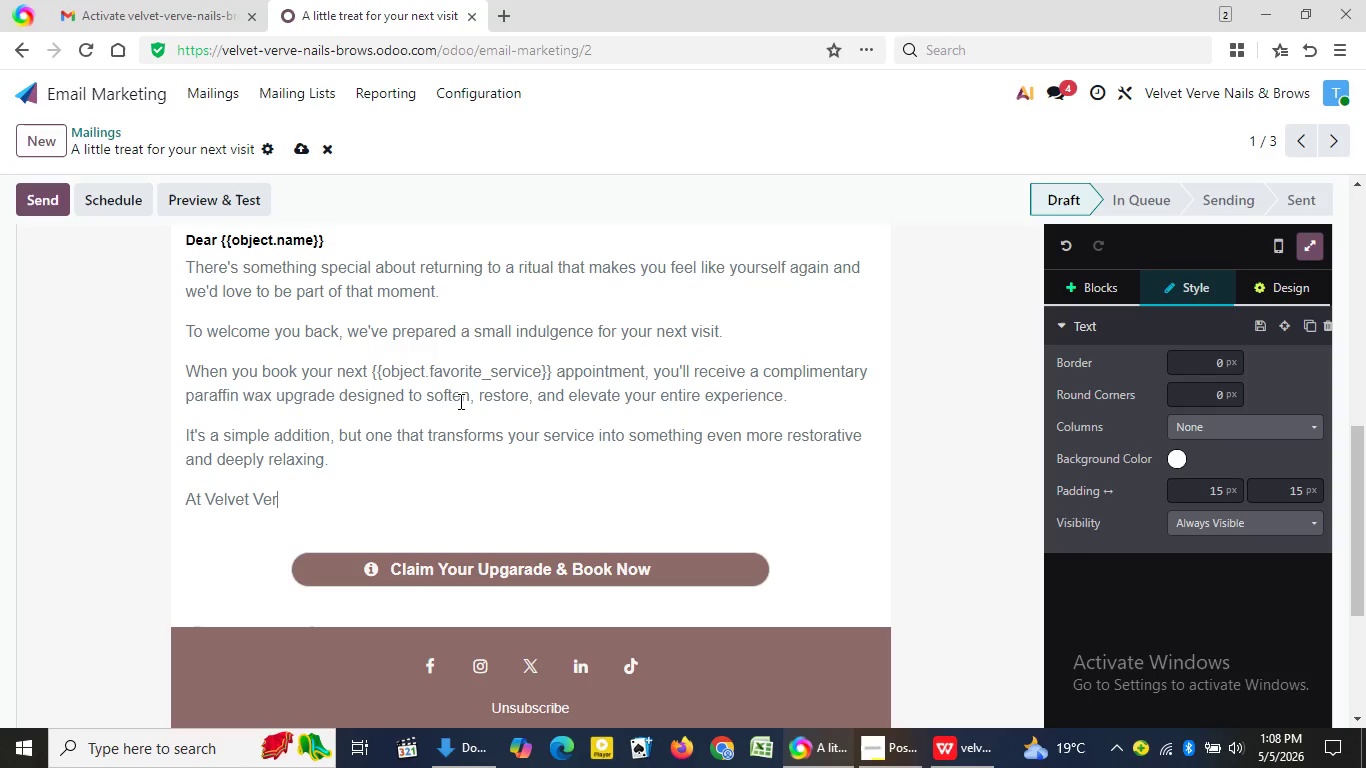 
type(ve, we belie)
 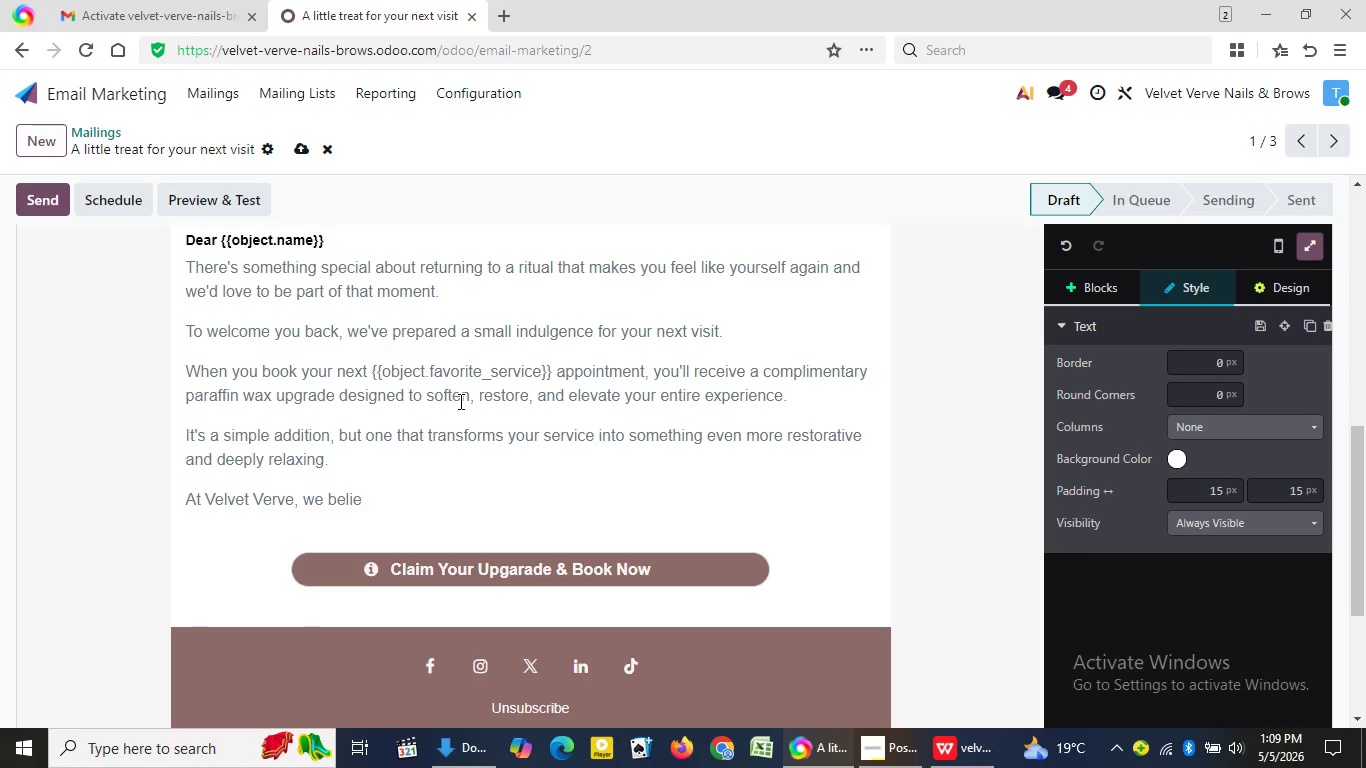 
wait(29.12)
 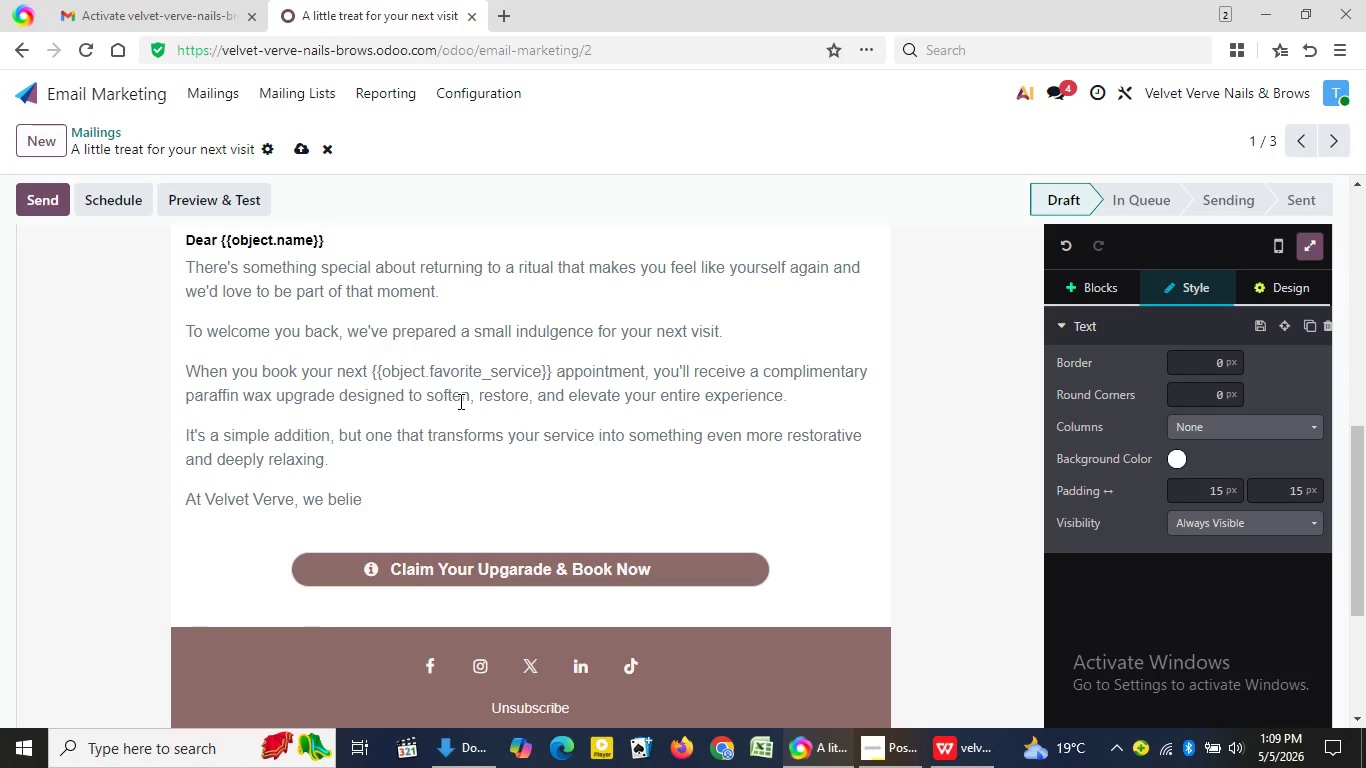 
type(ve)
 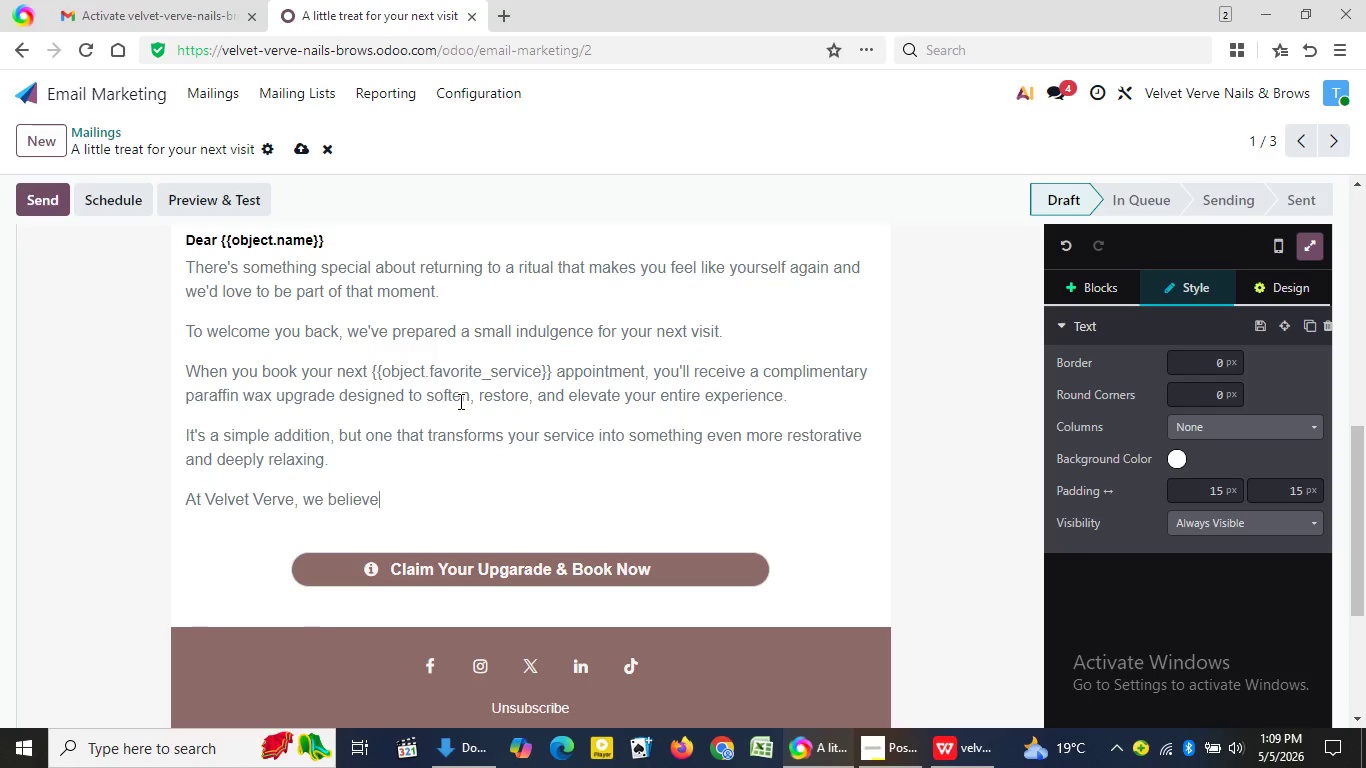 
type( the details matter the warmth)
 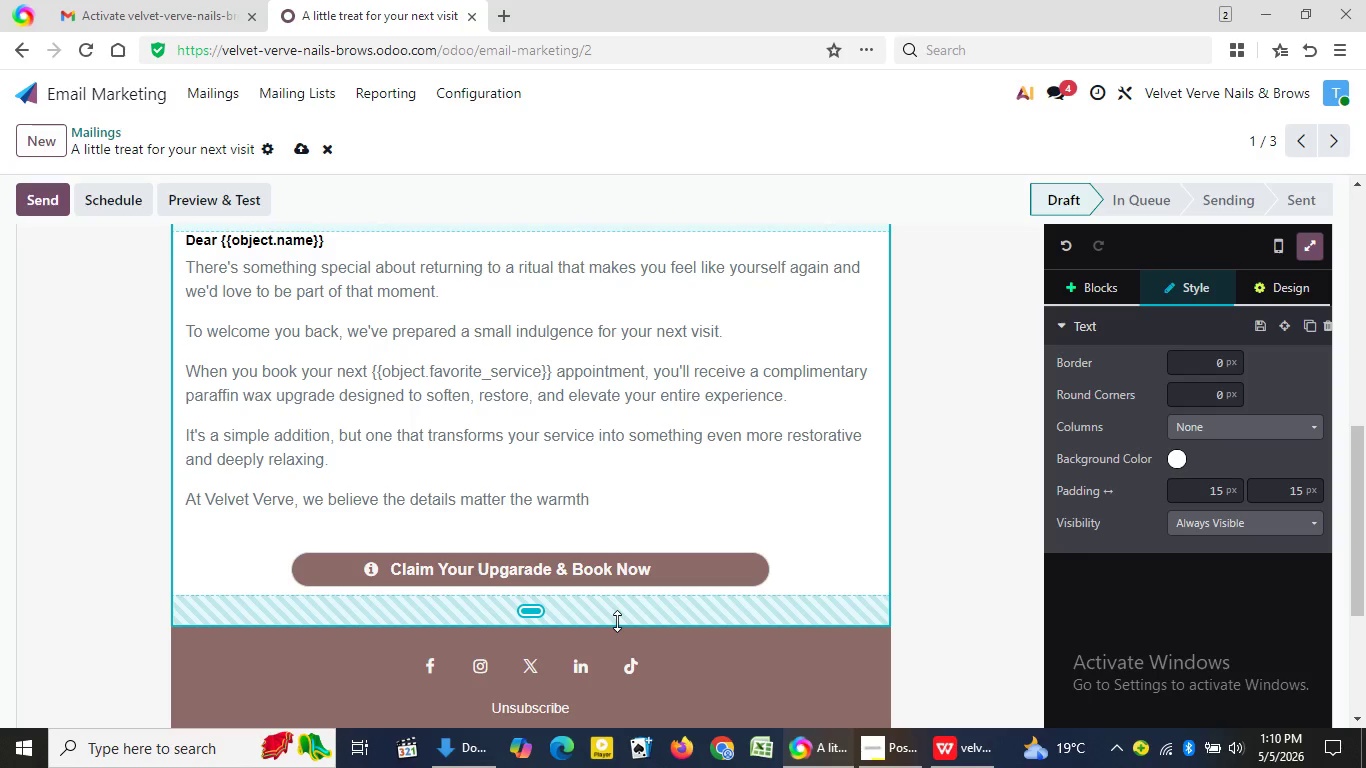 
wait(50.34)
 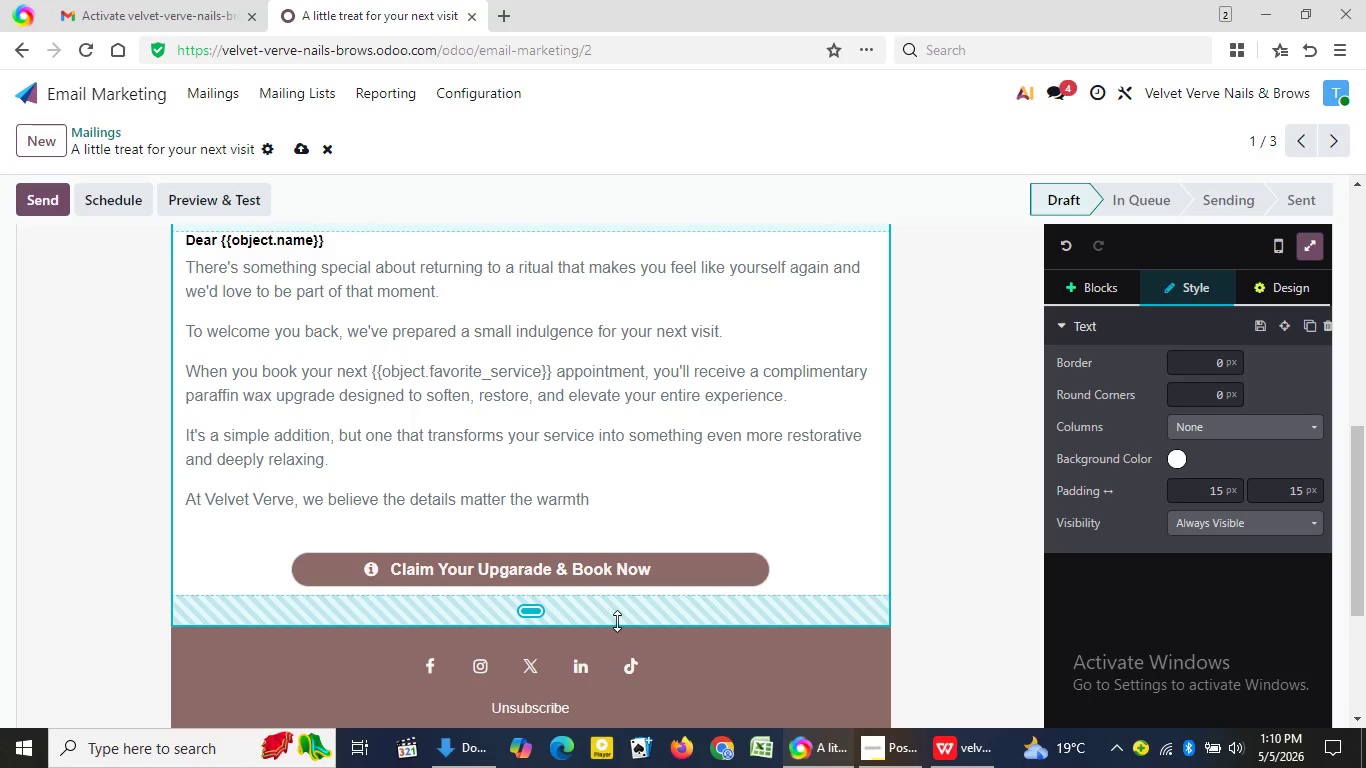 
type( of the treatment)
 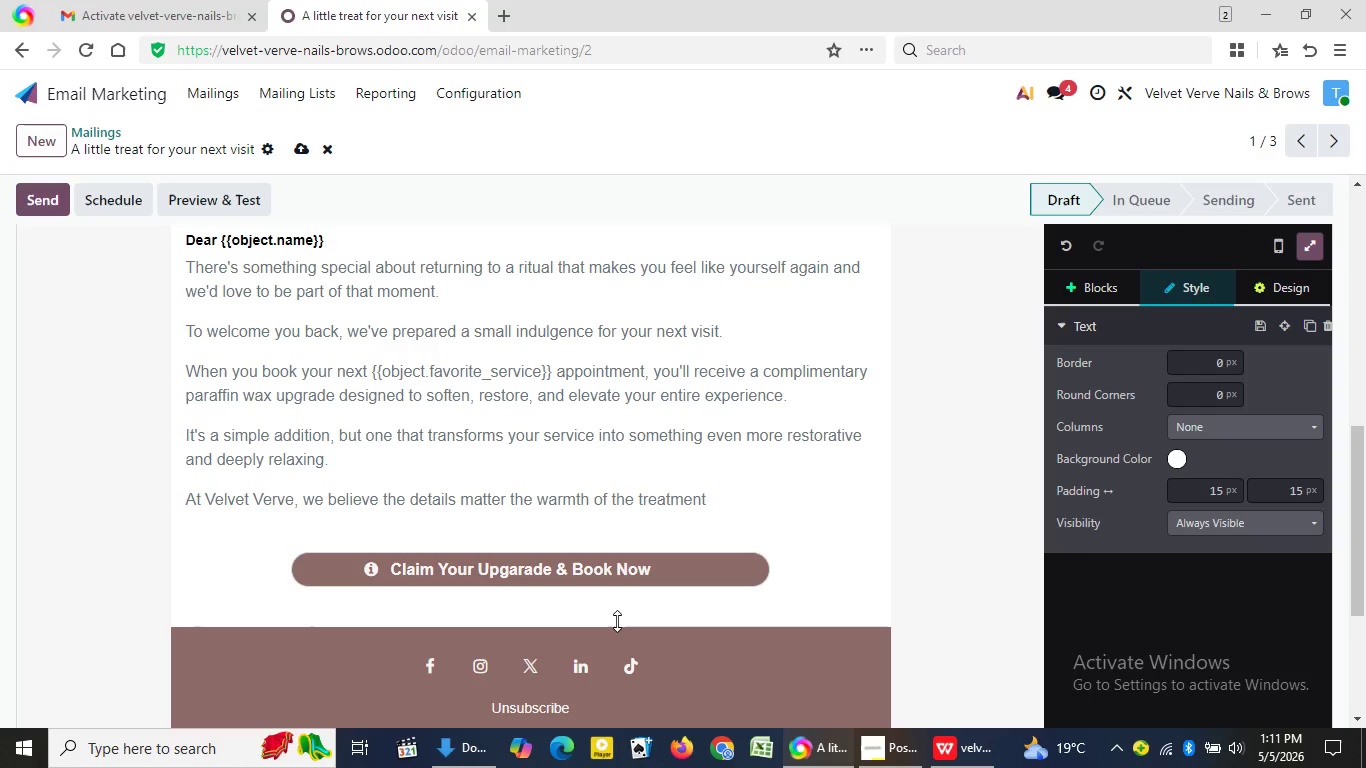 
wait(42.91)
 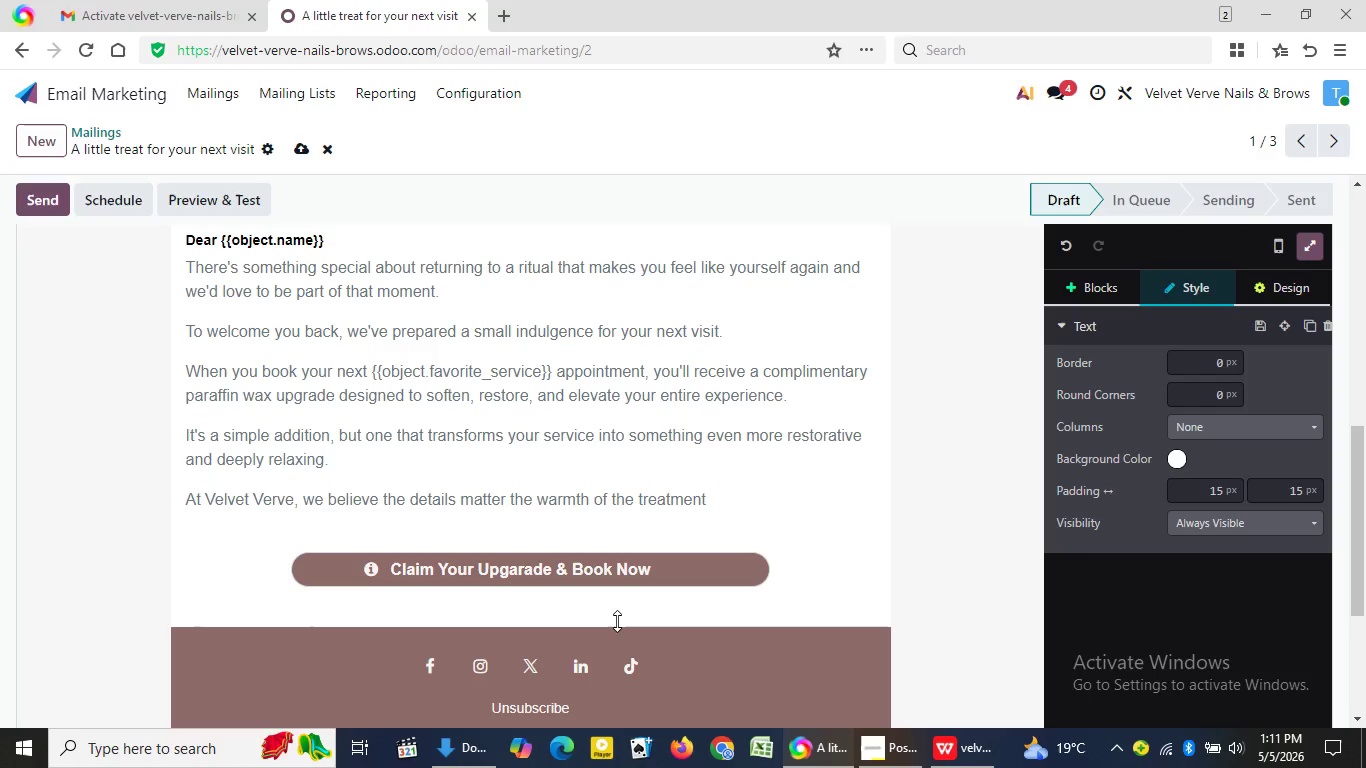 
type(, the )
 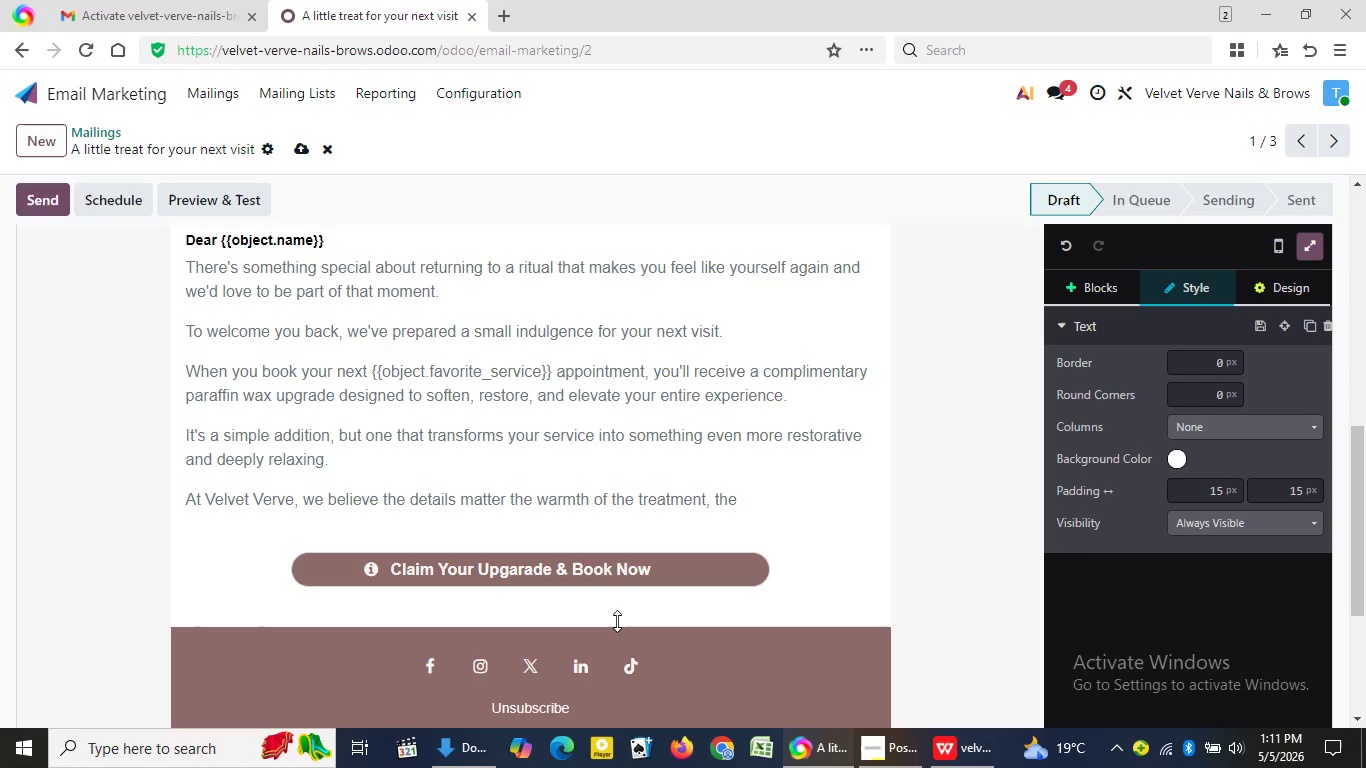 
wait(34.19)
 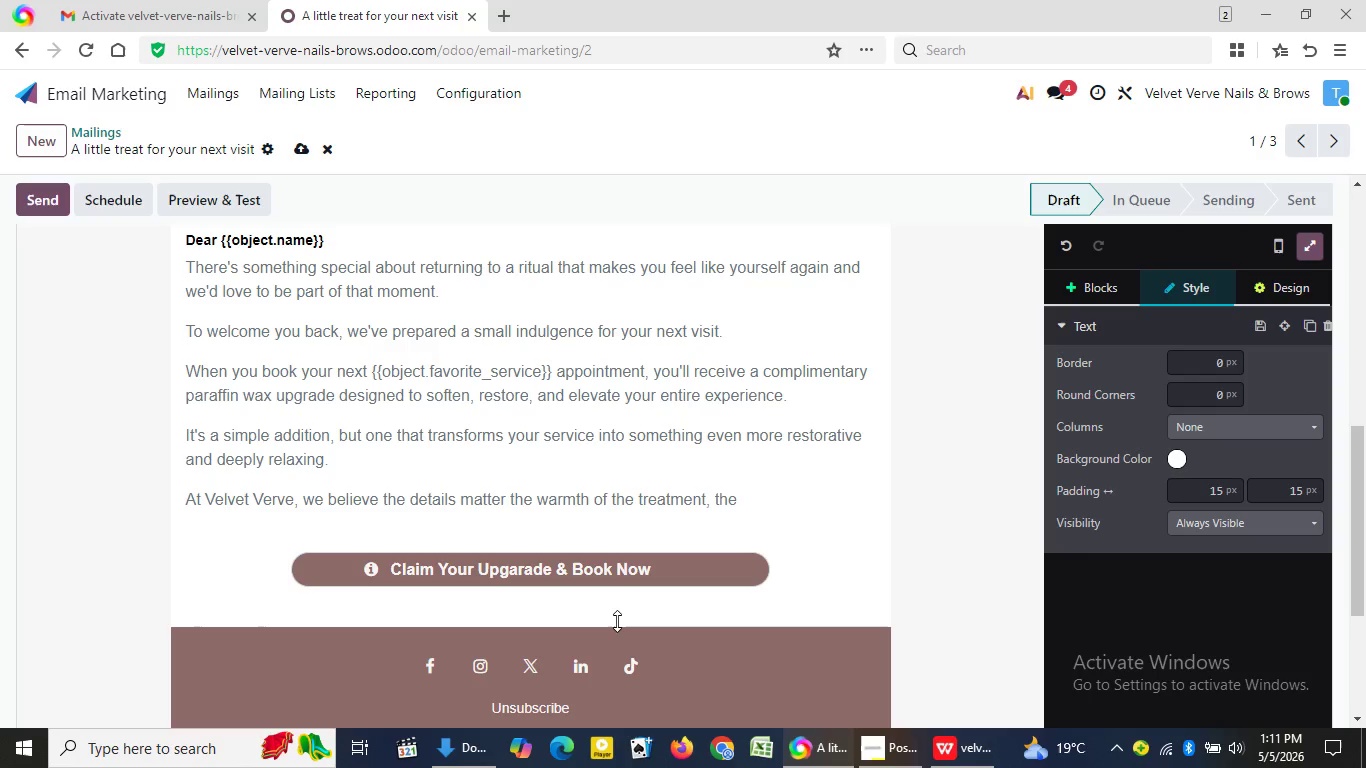 
type(calm of the space )
key(Backspace)
type(, and the feee)
key(Backspace)
type(ling you carry)
 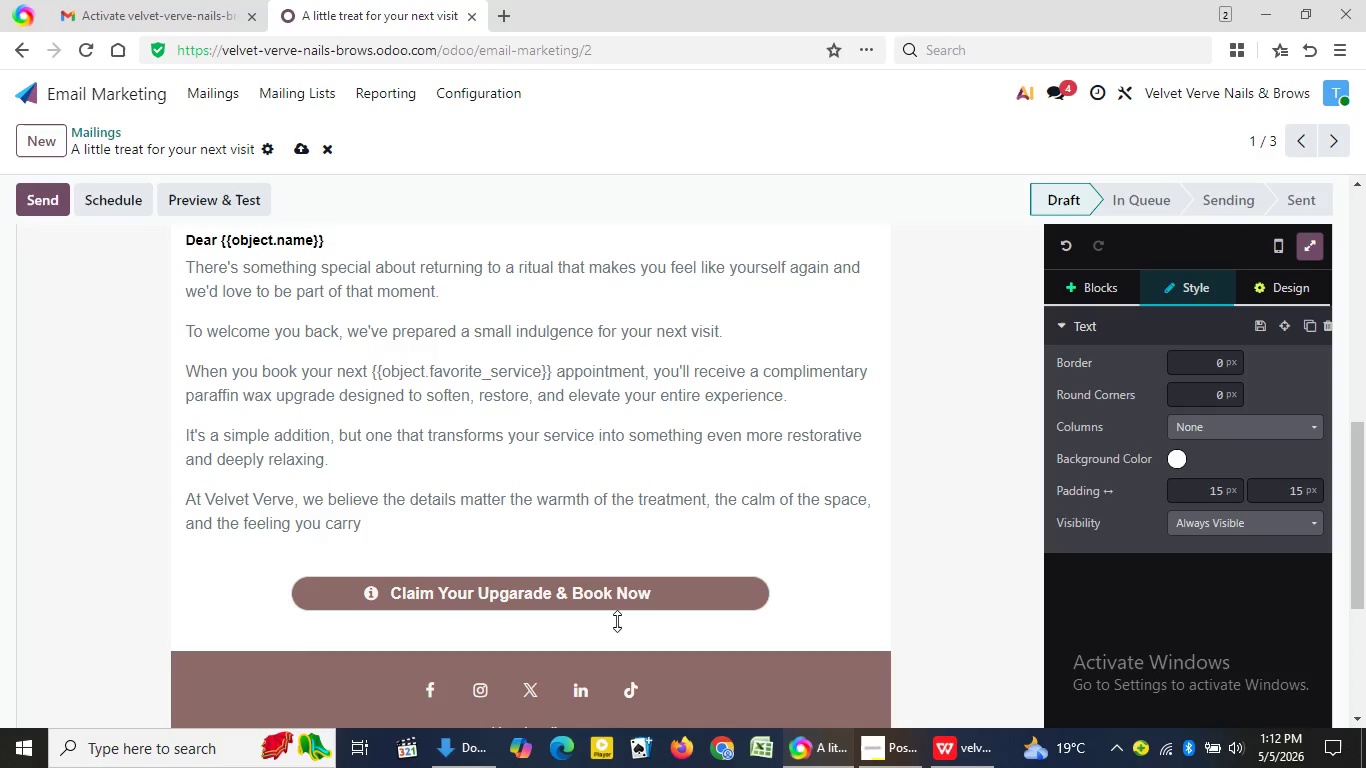 
wait(34.06)
 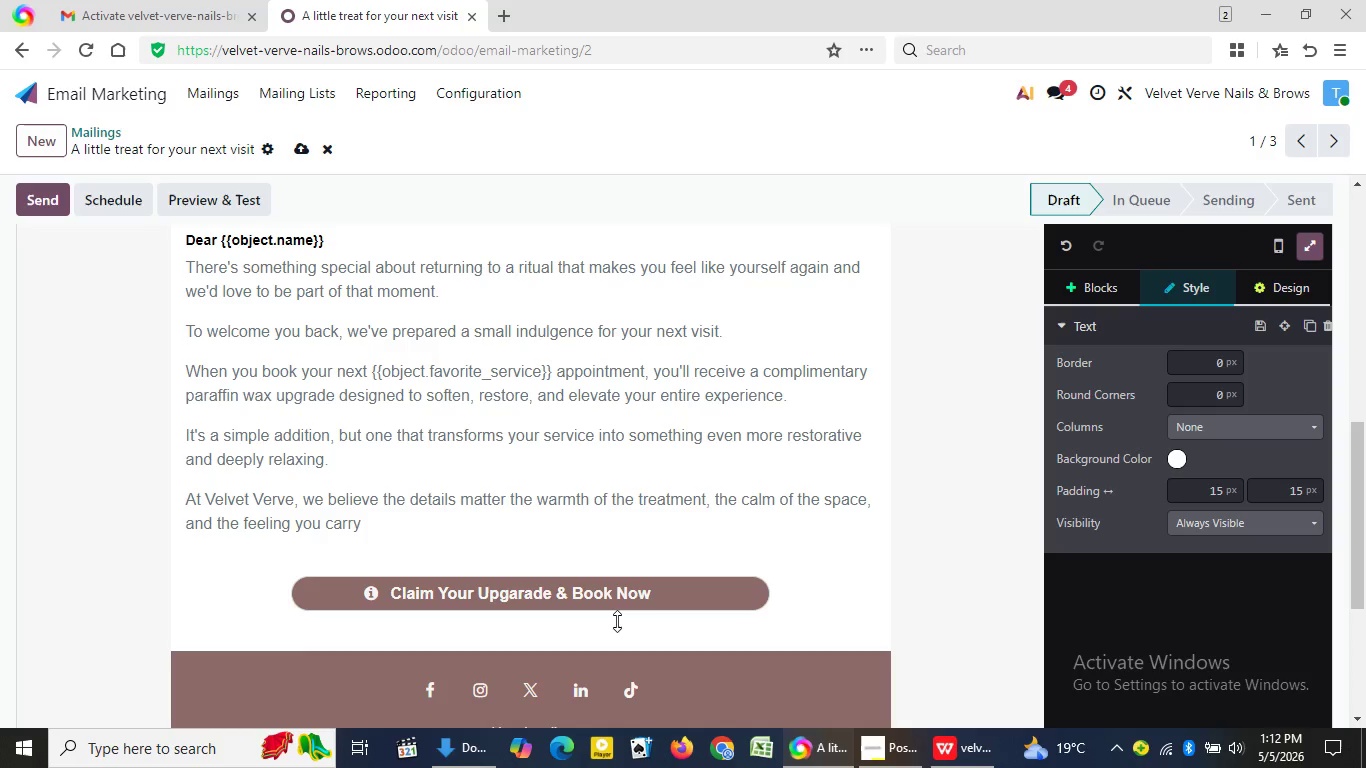 
type( with)
 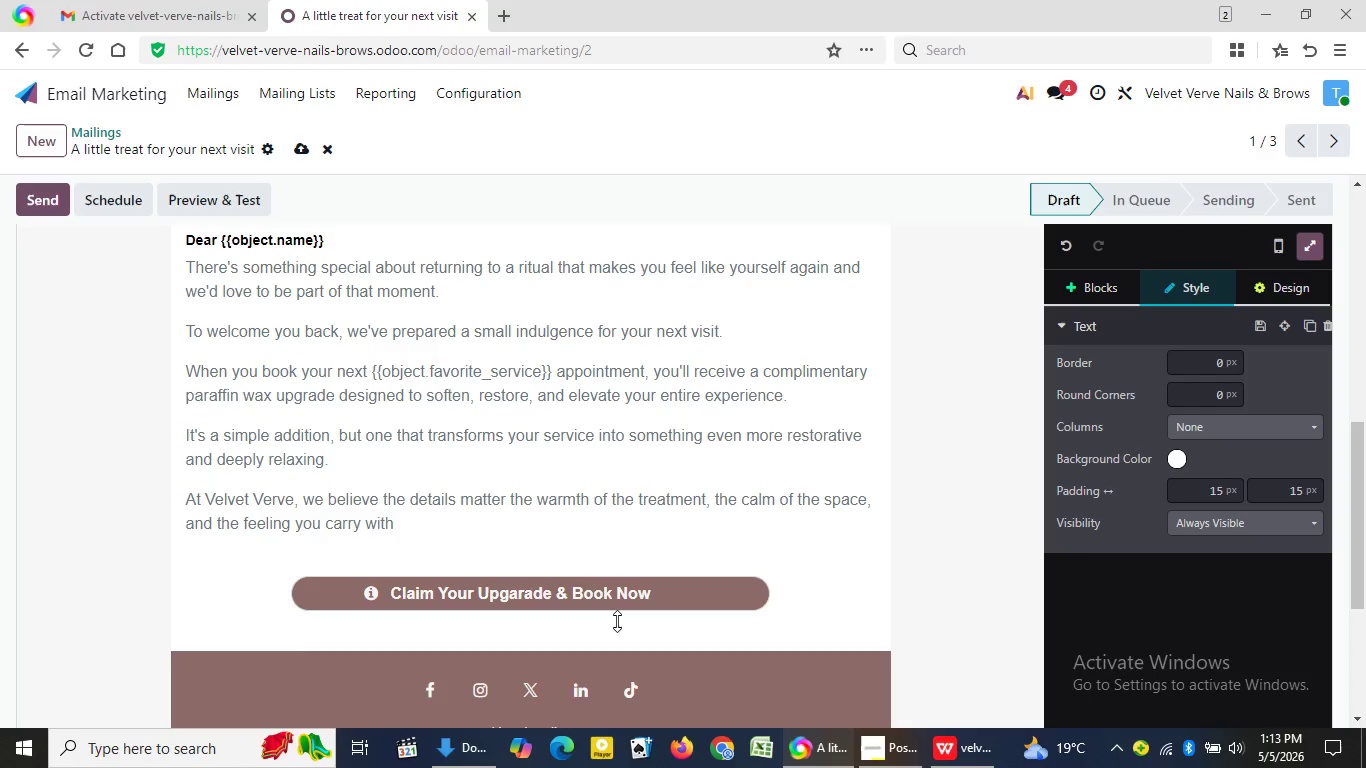 
type( you long after you leav)
 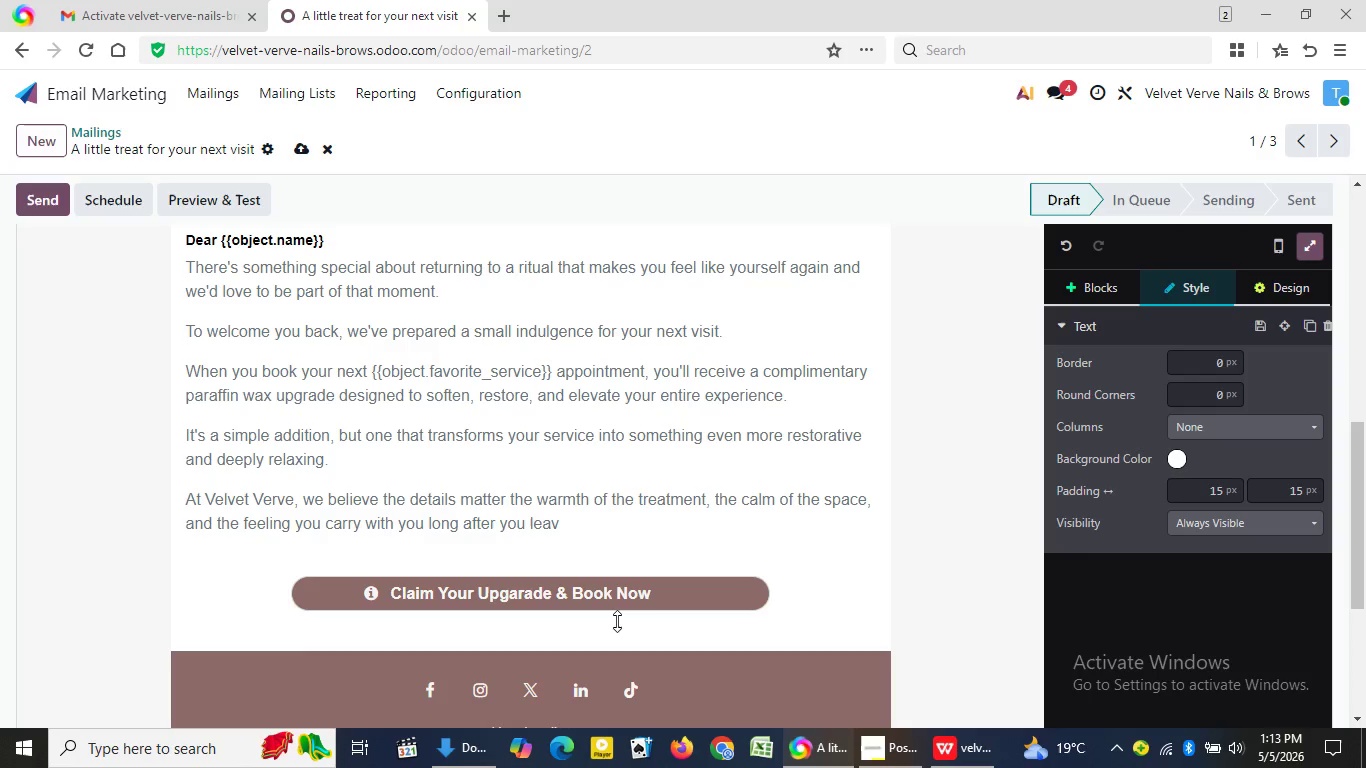 
key(E)
 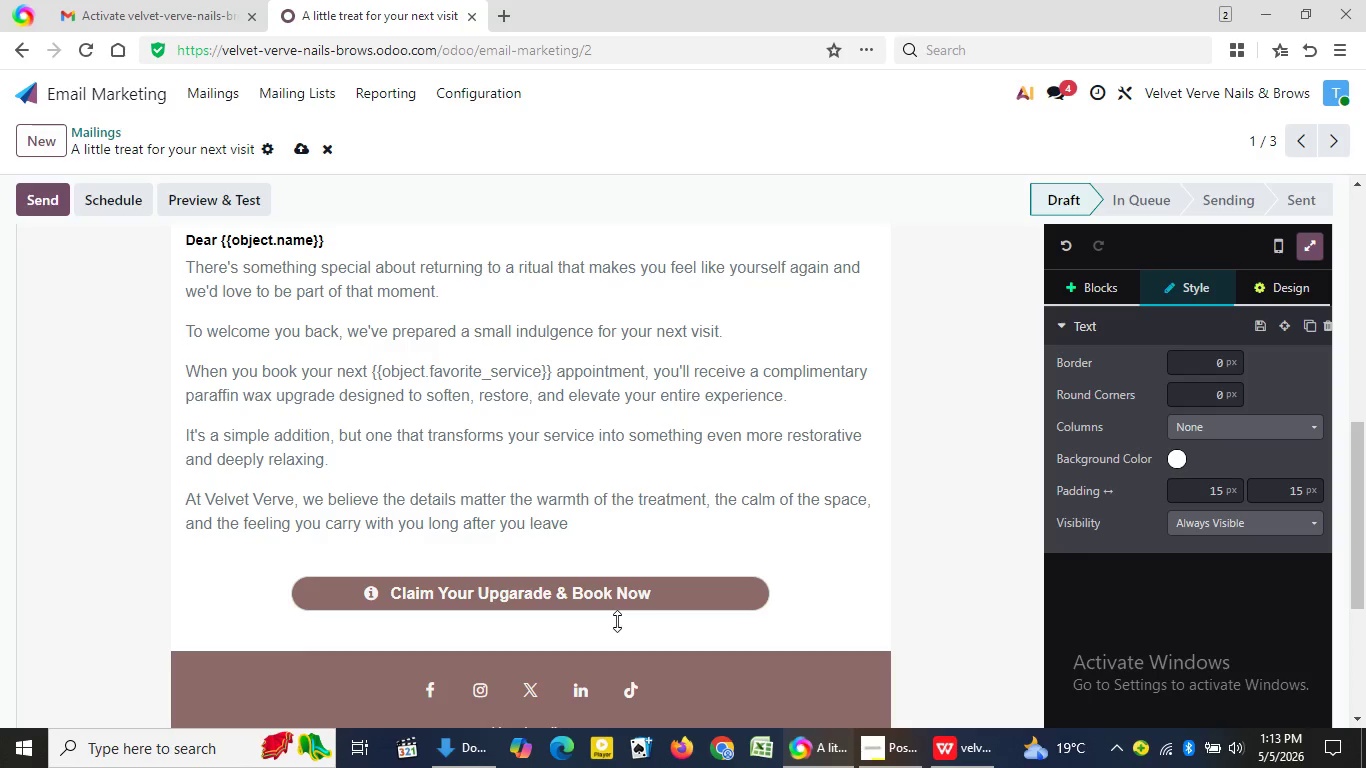 
wait(17.06)
 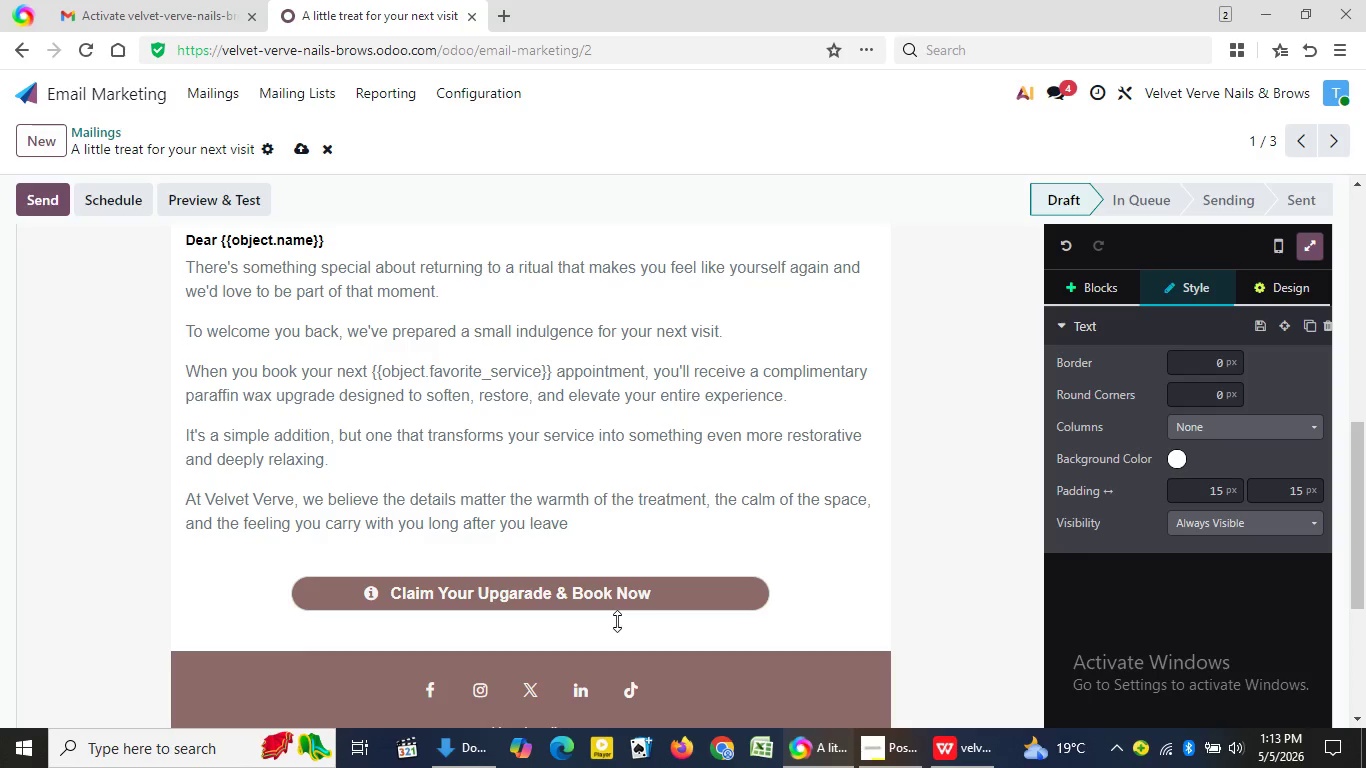 
key(Period)
 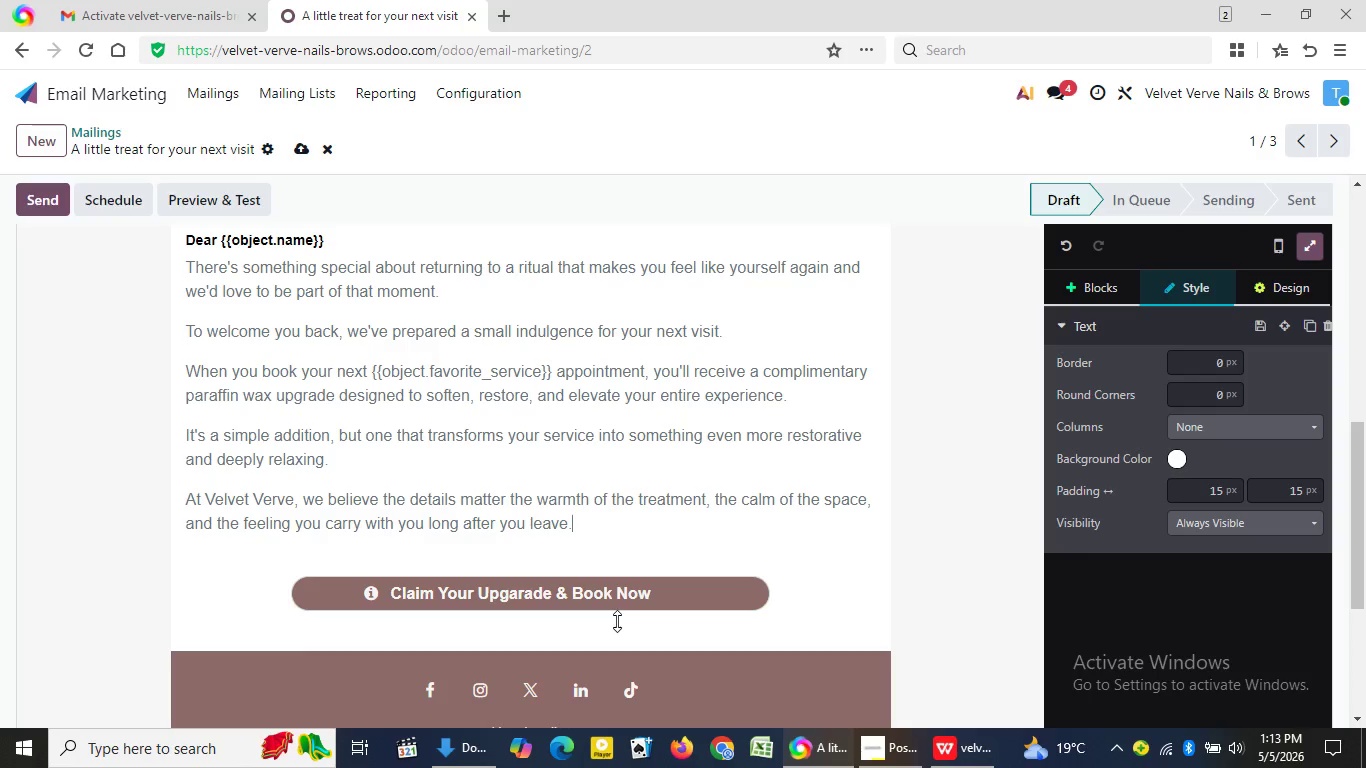 
key(Enter)
 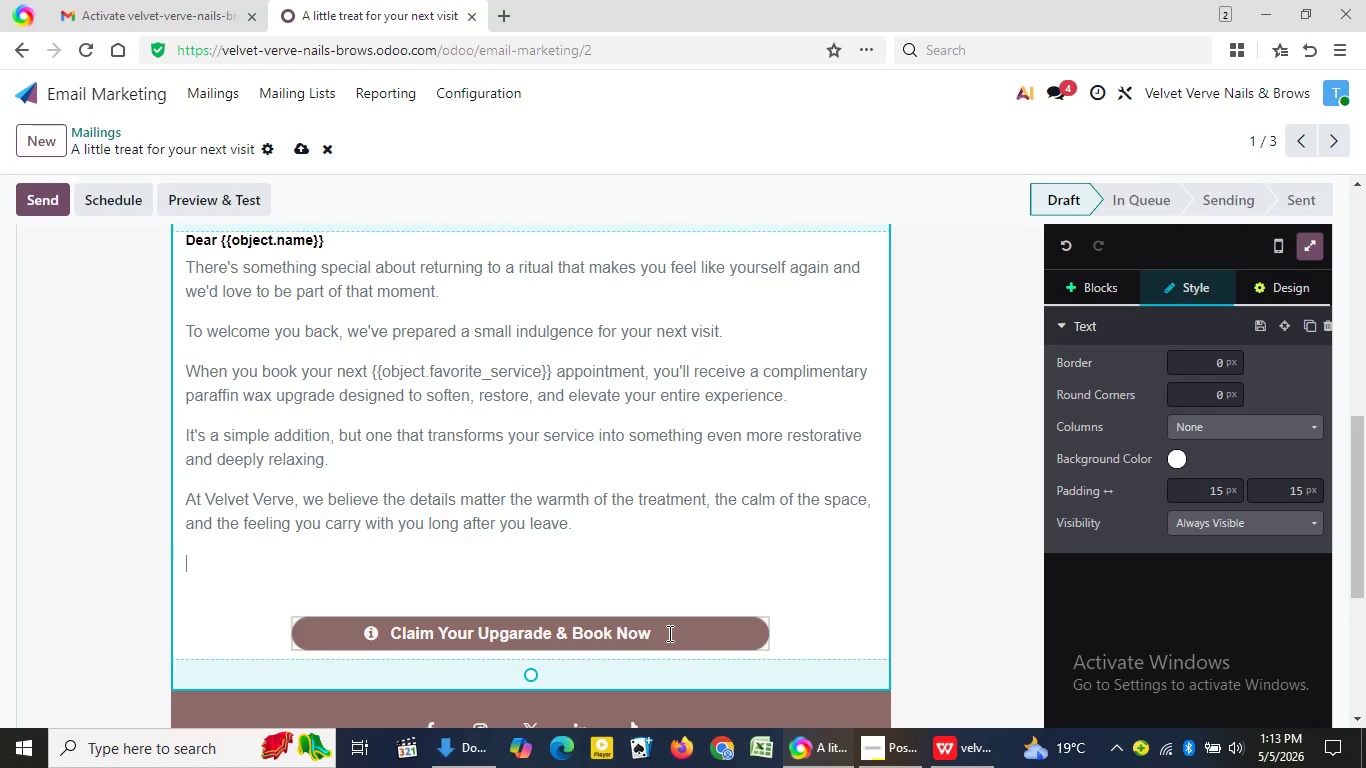 
type(This offer is available )
 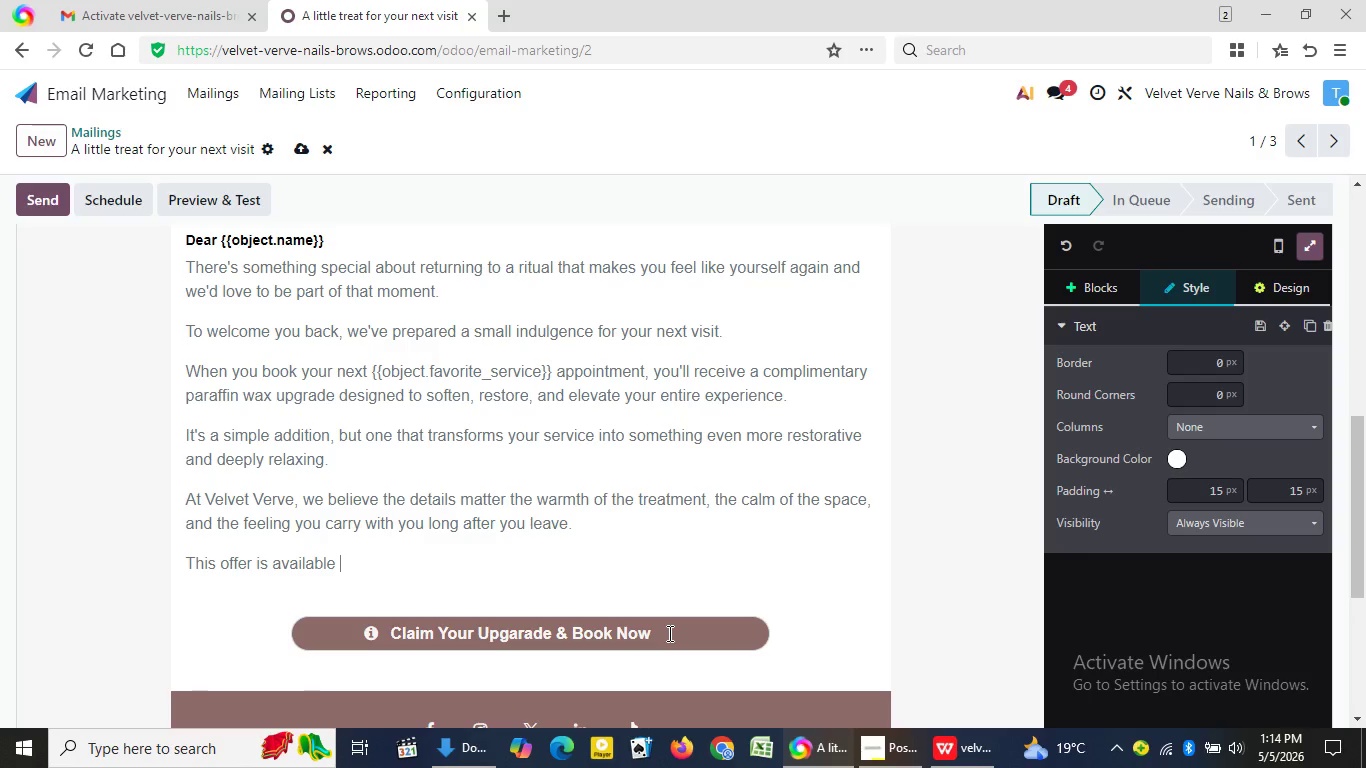 
wait(10.47)
 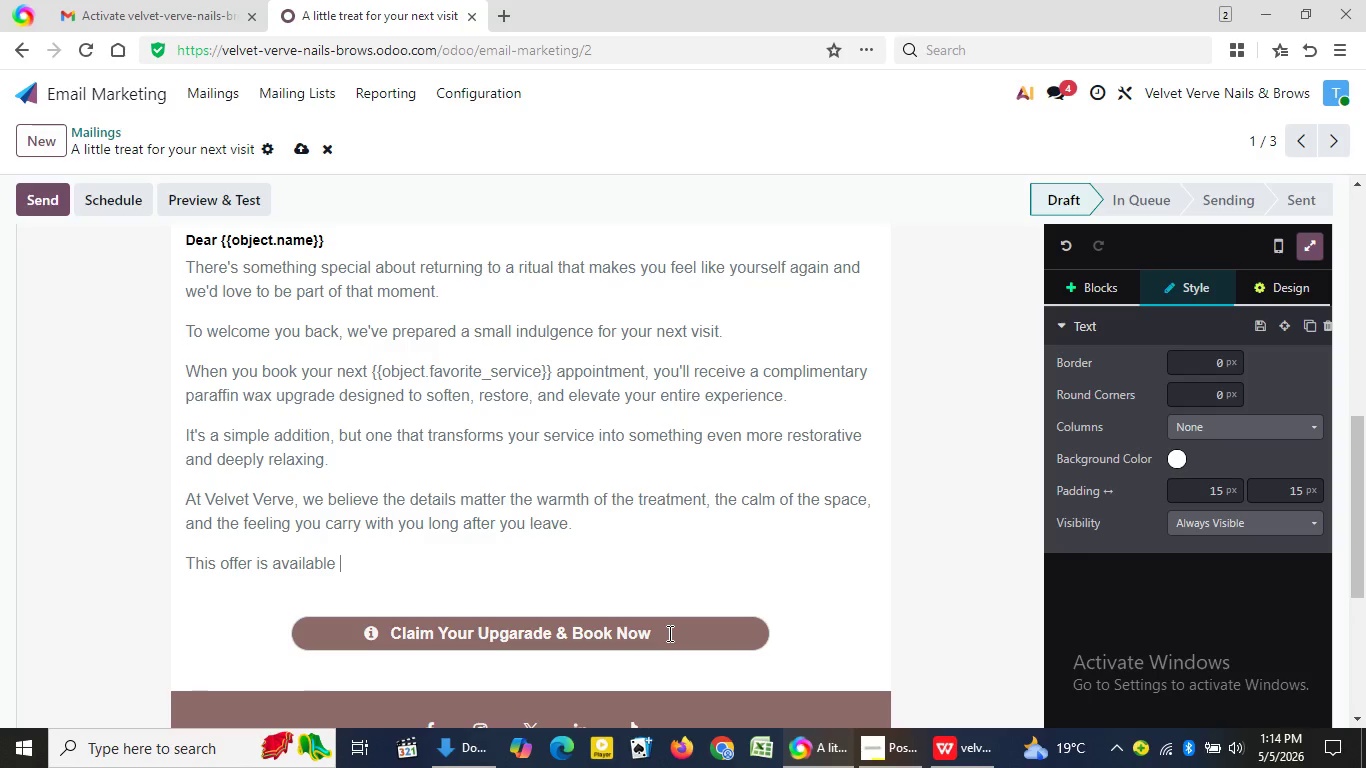 
type(for)
 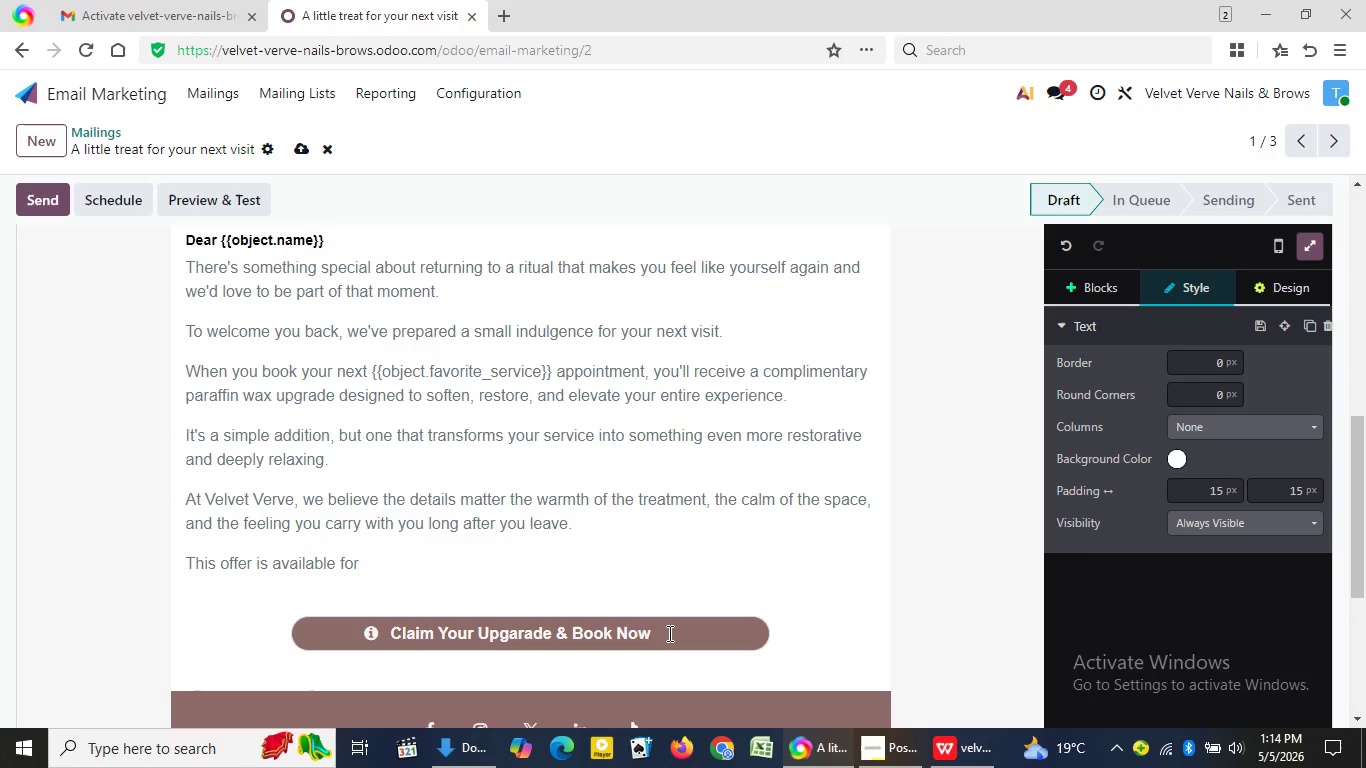 
wait(25.95)
 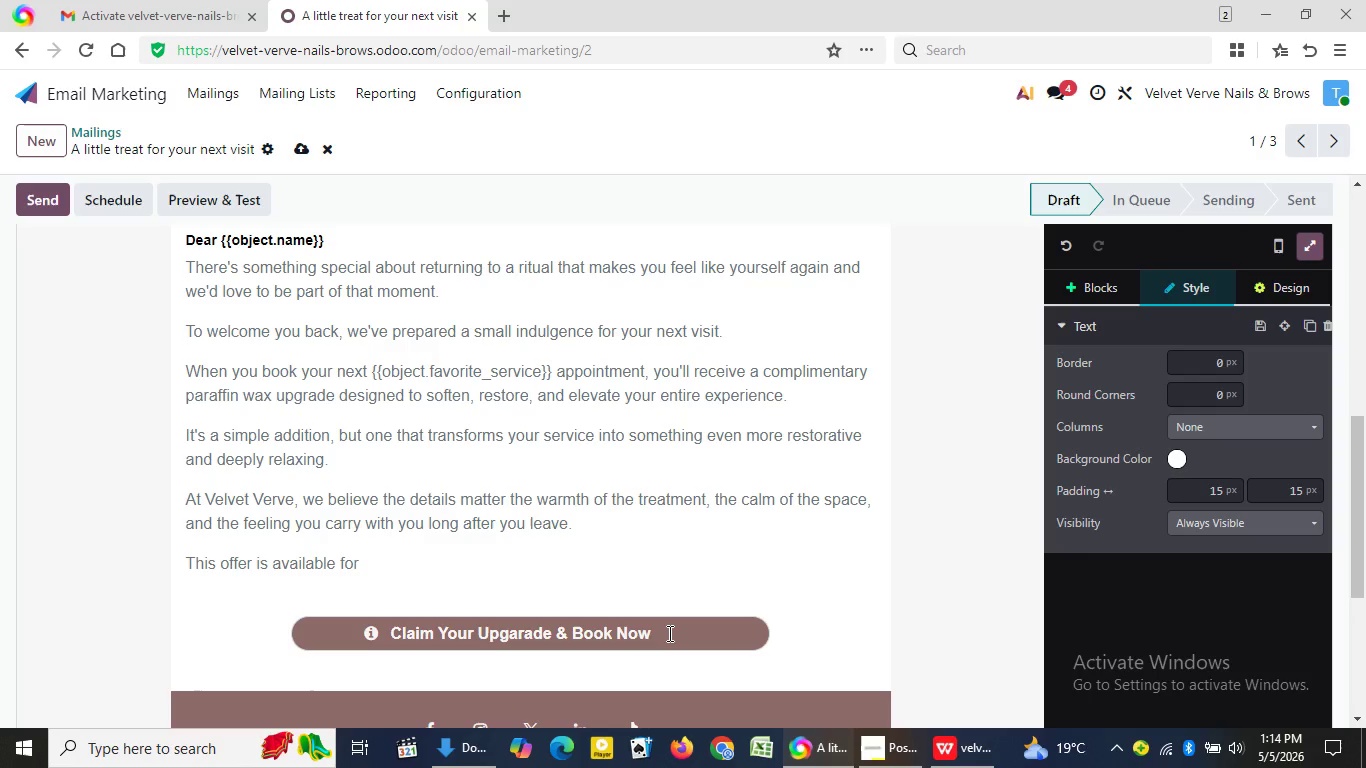 
type( a limited t)
 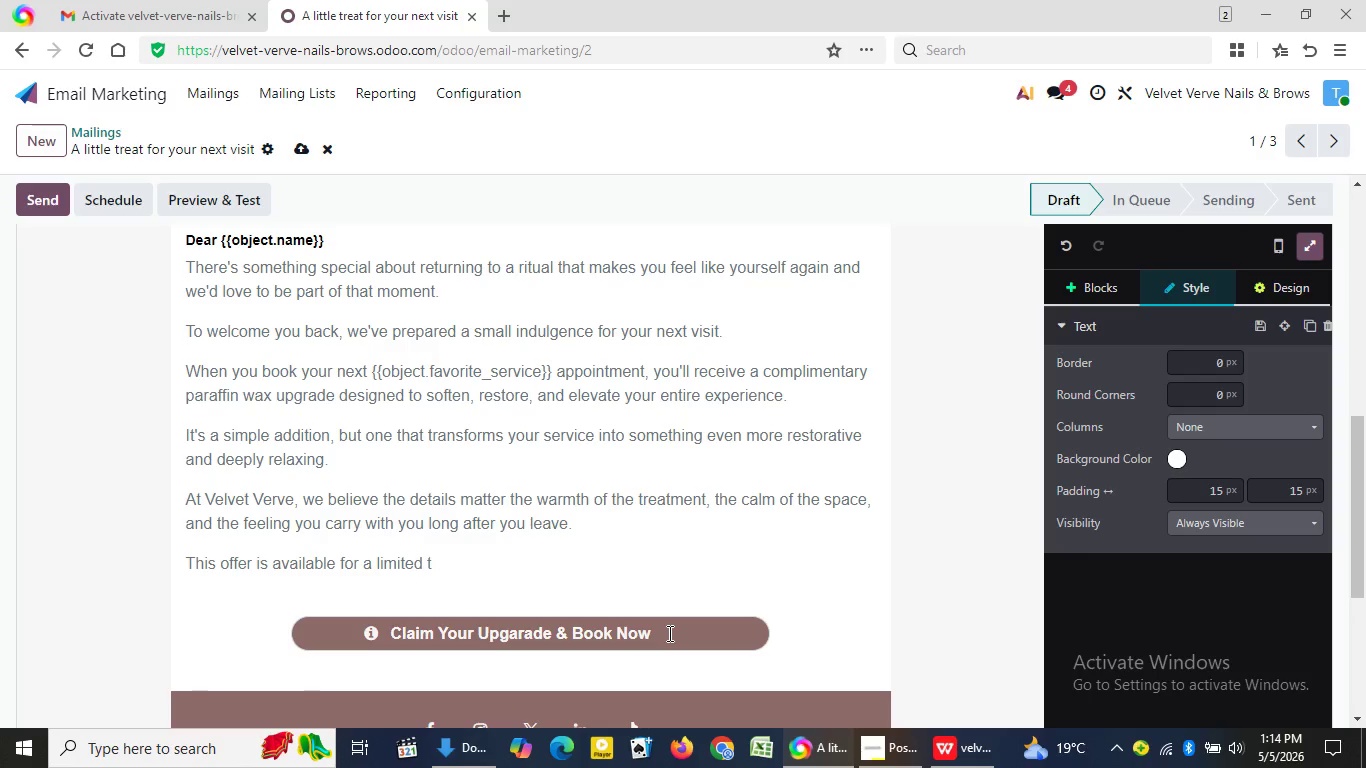 
type(ime, ansd)
 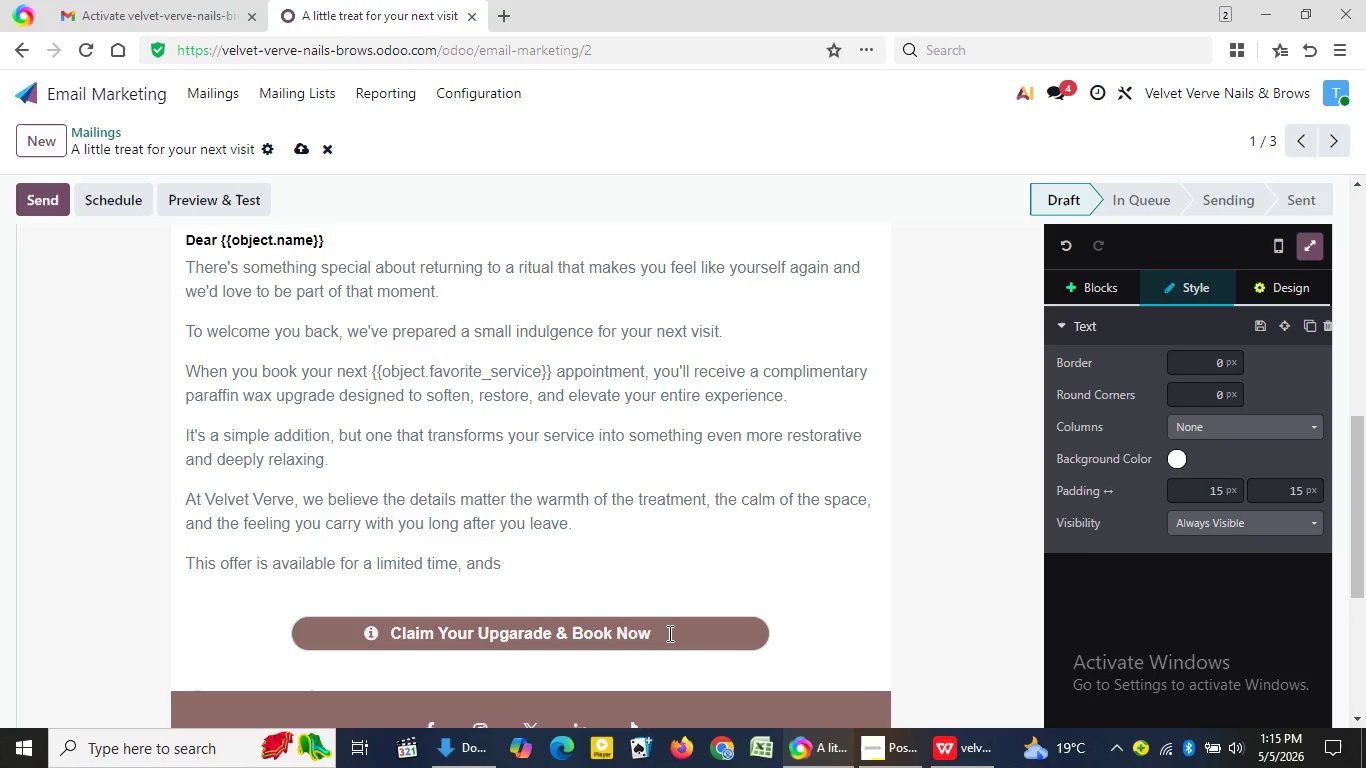 
wait(22.94)
 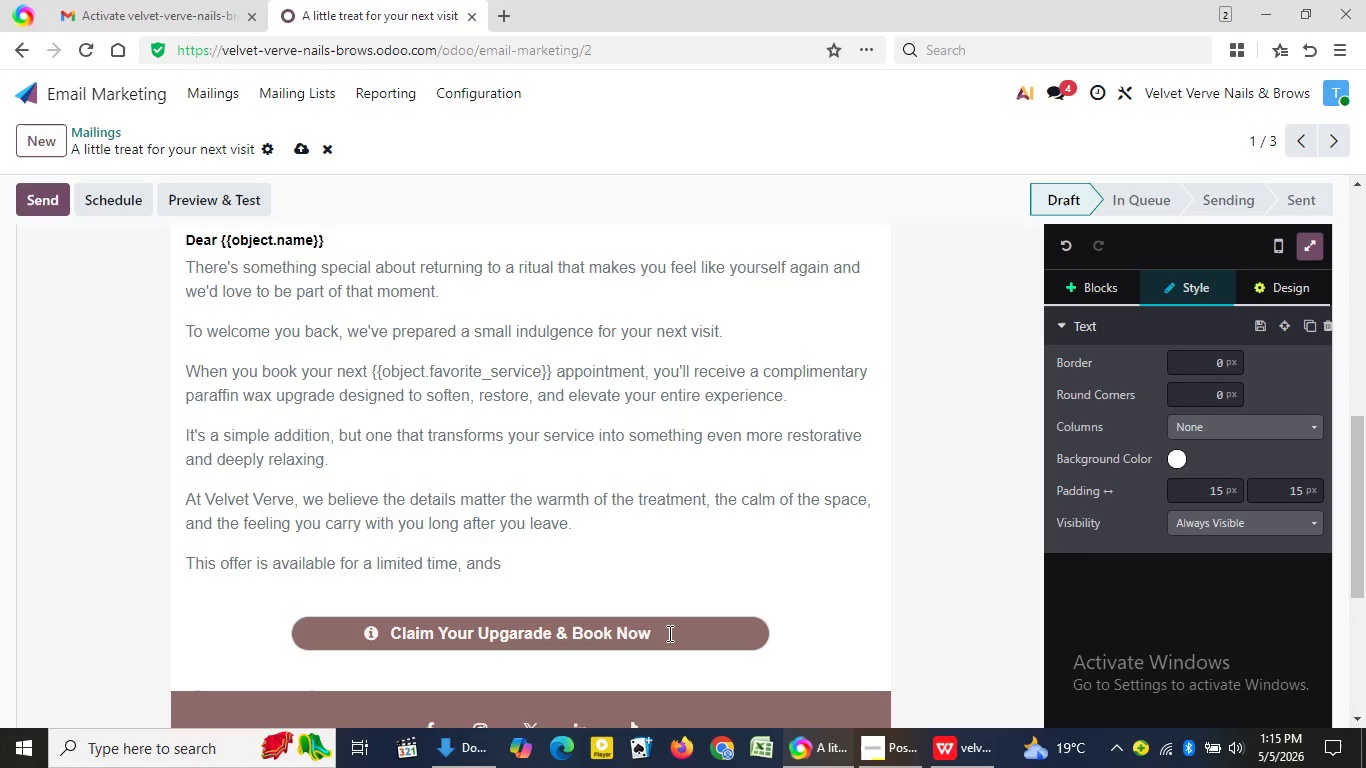 
key(Backspace)
 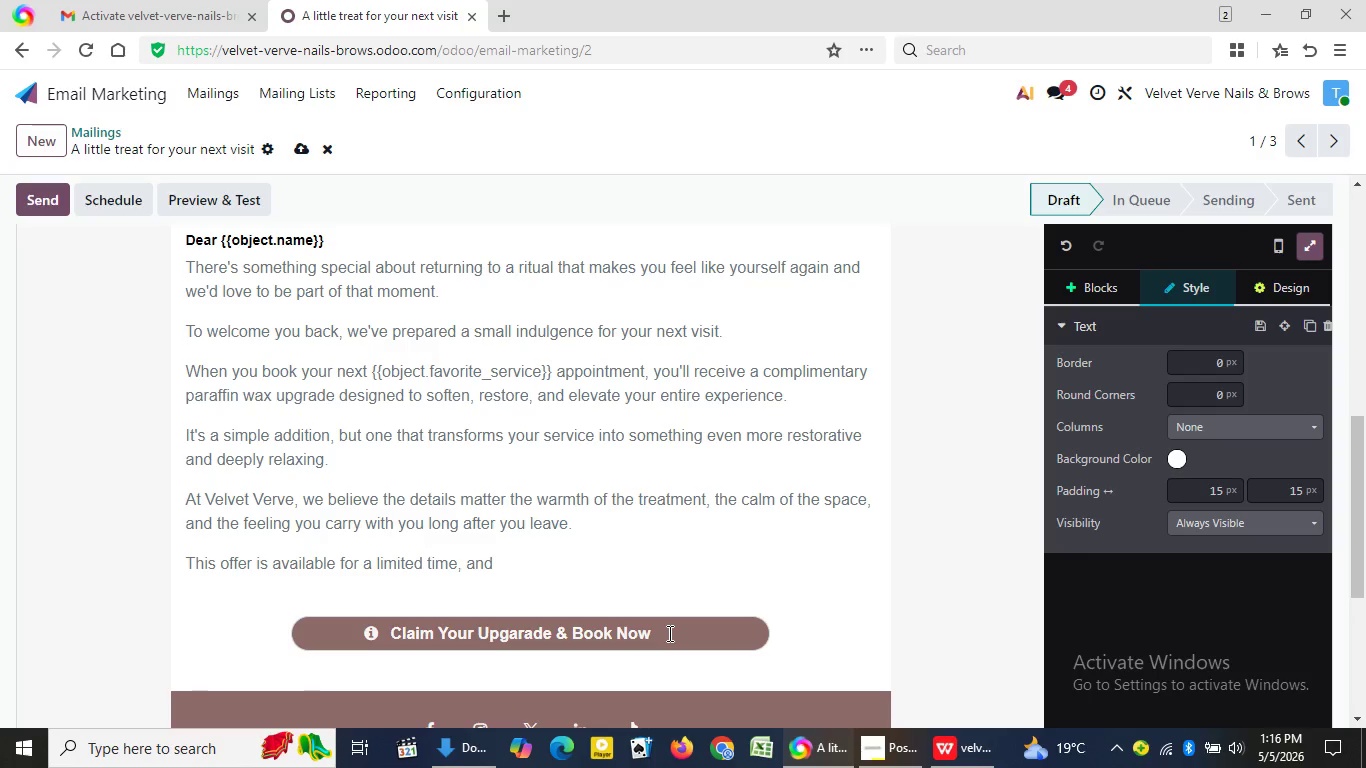 
wait(58.72)
 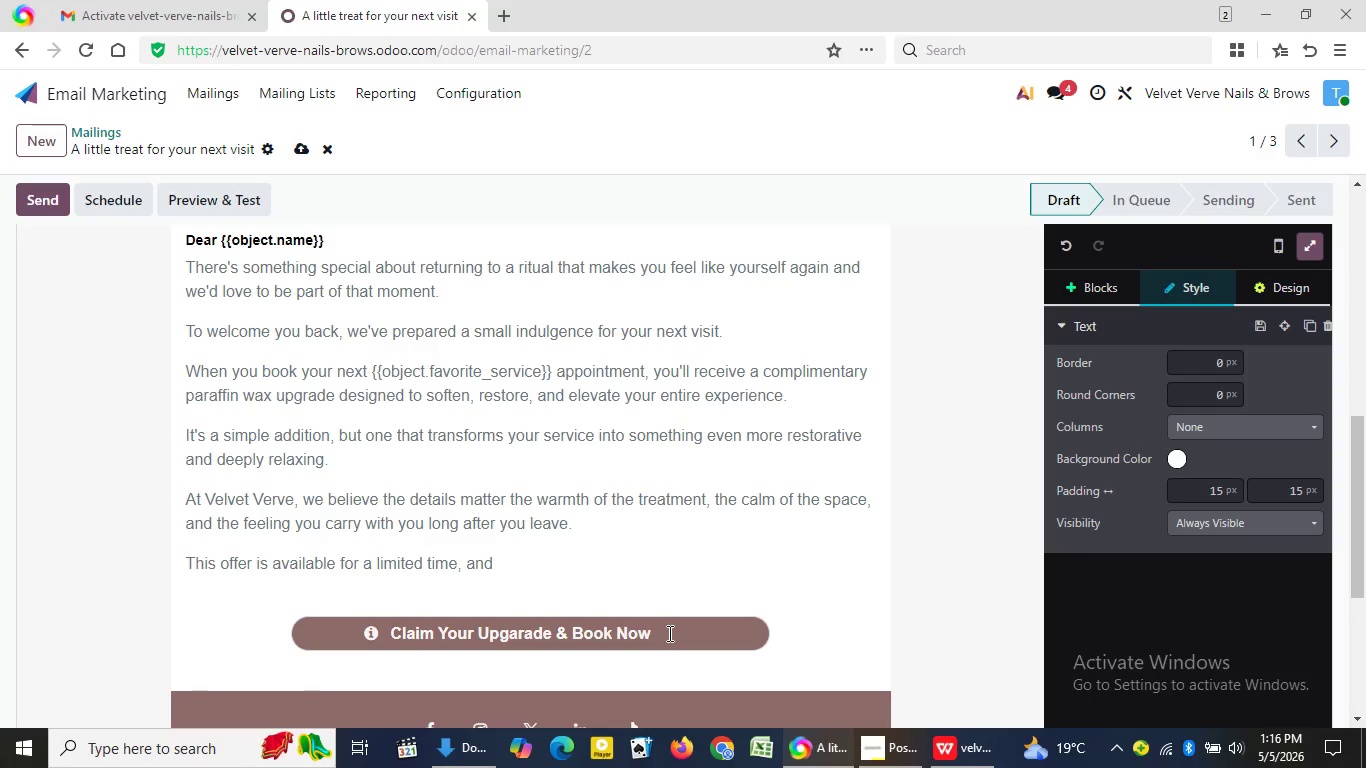 
type( appoin)
 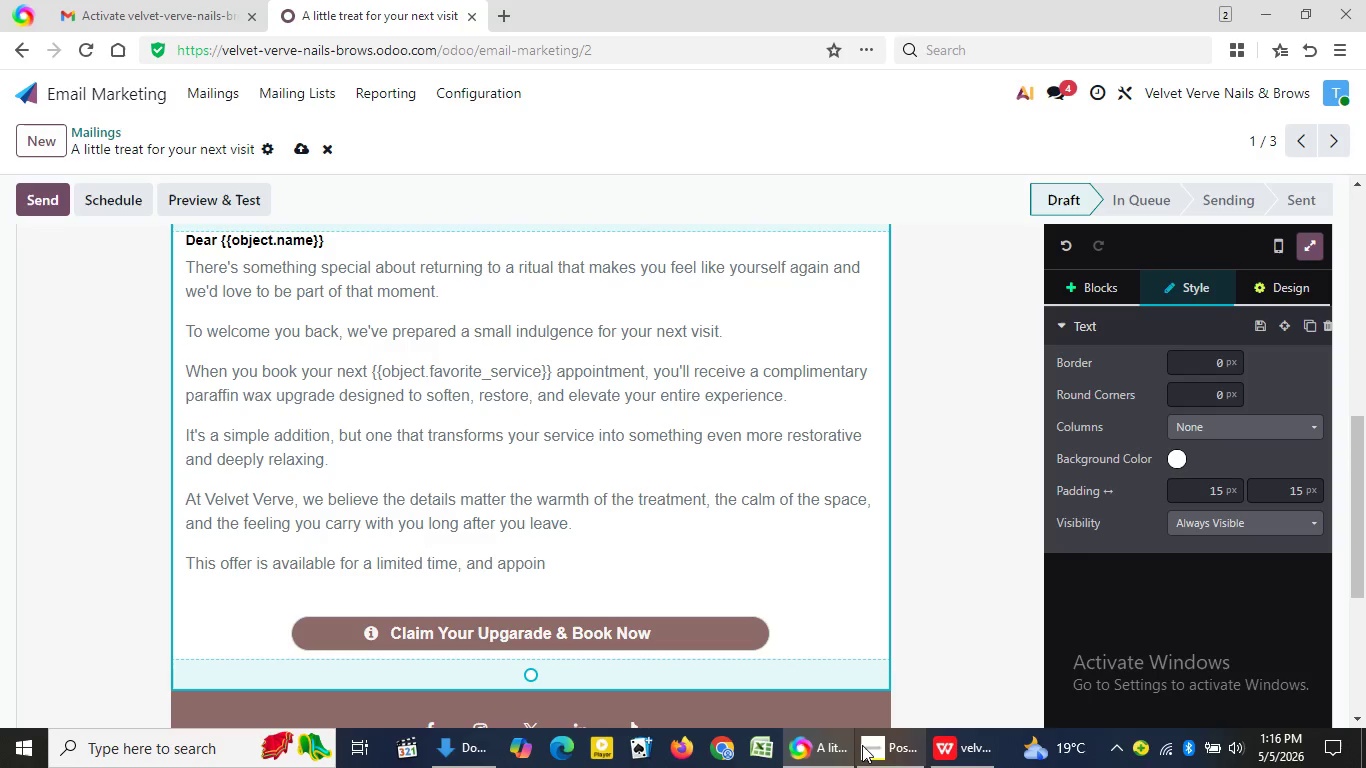 
left_click([866, 746])